 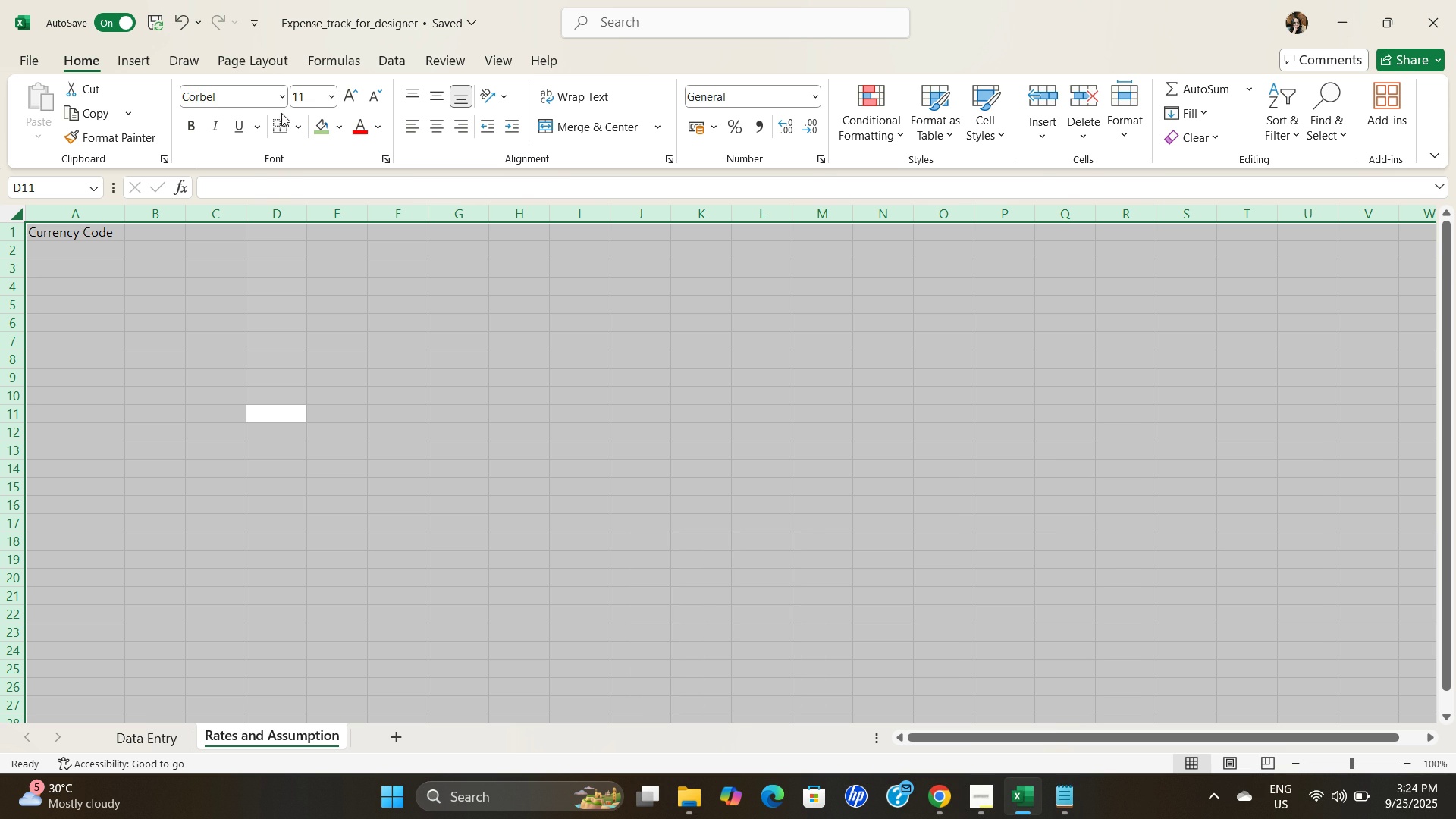 
left_click([246, 267])
 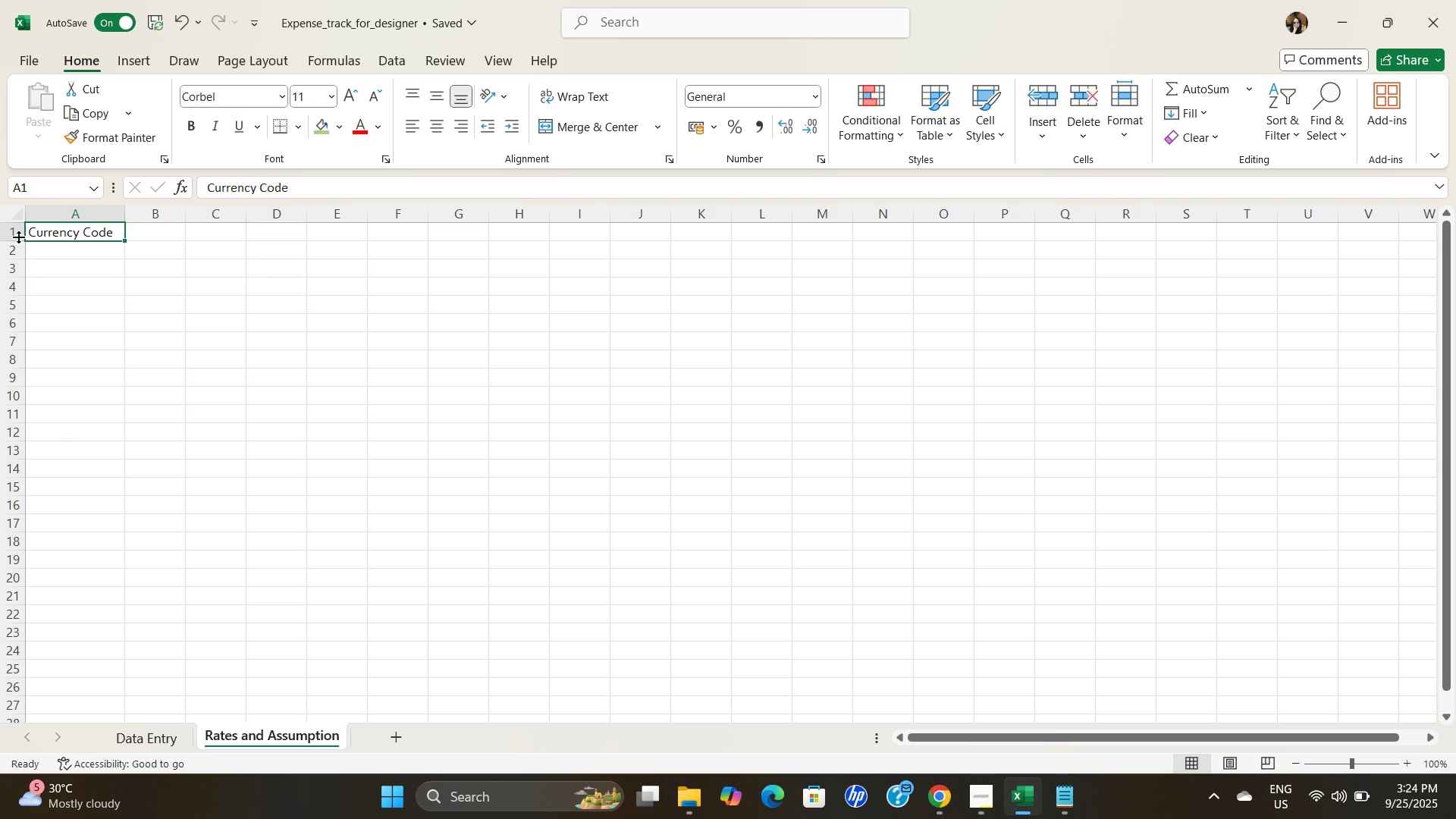 
left_click([12, 237])
 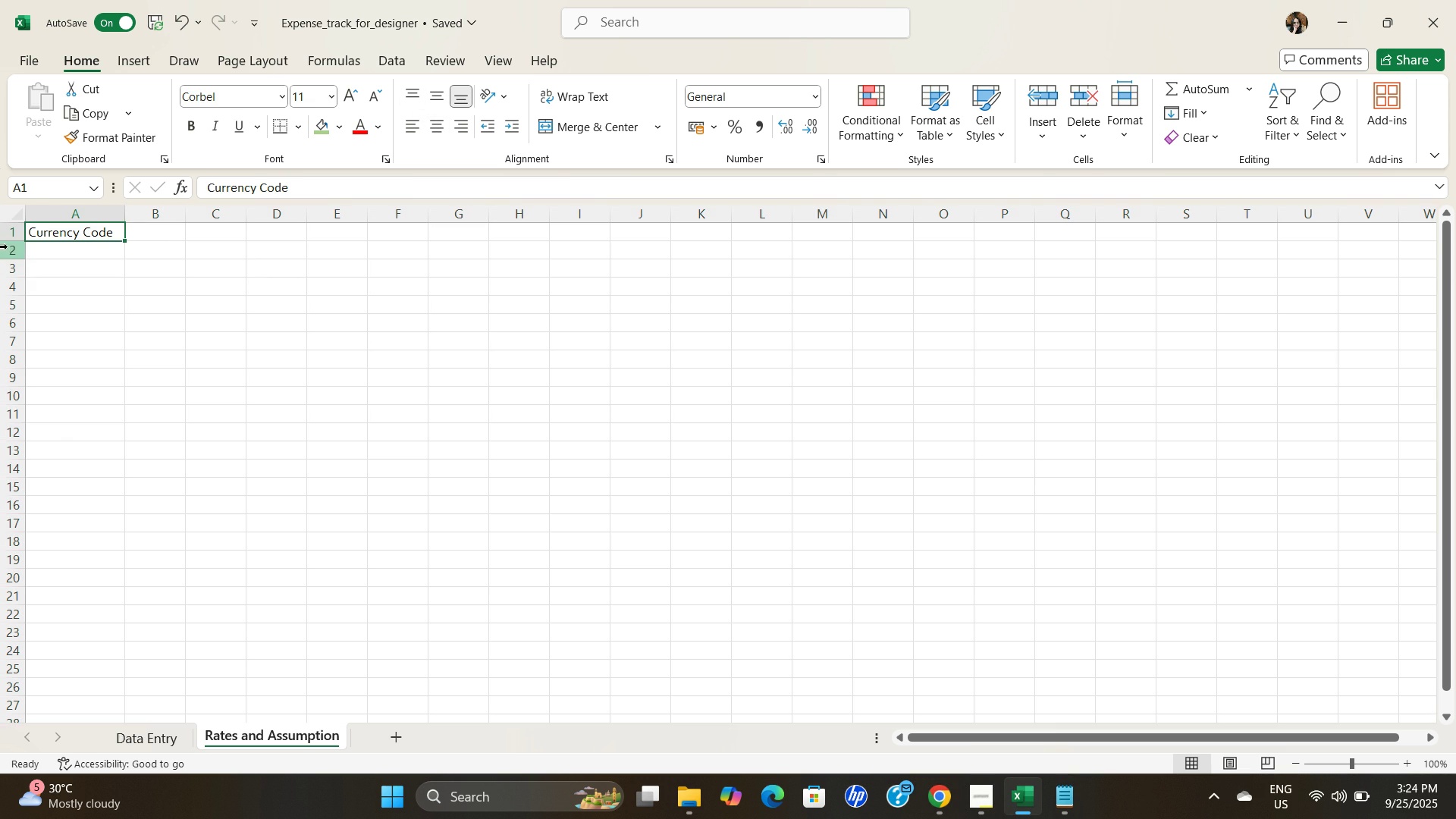 
left_click([8, 237])
 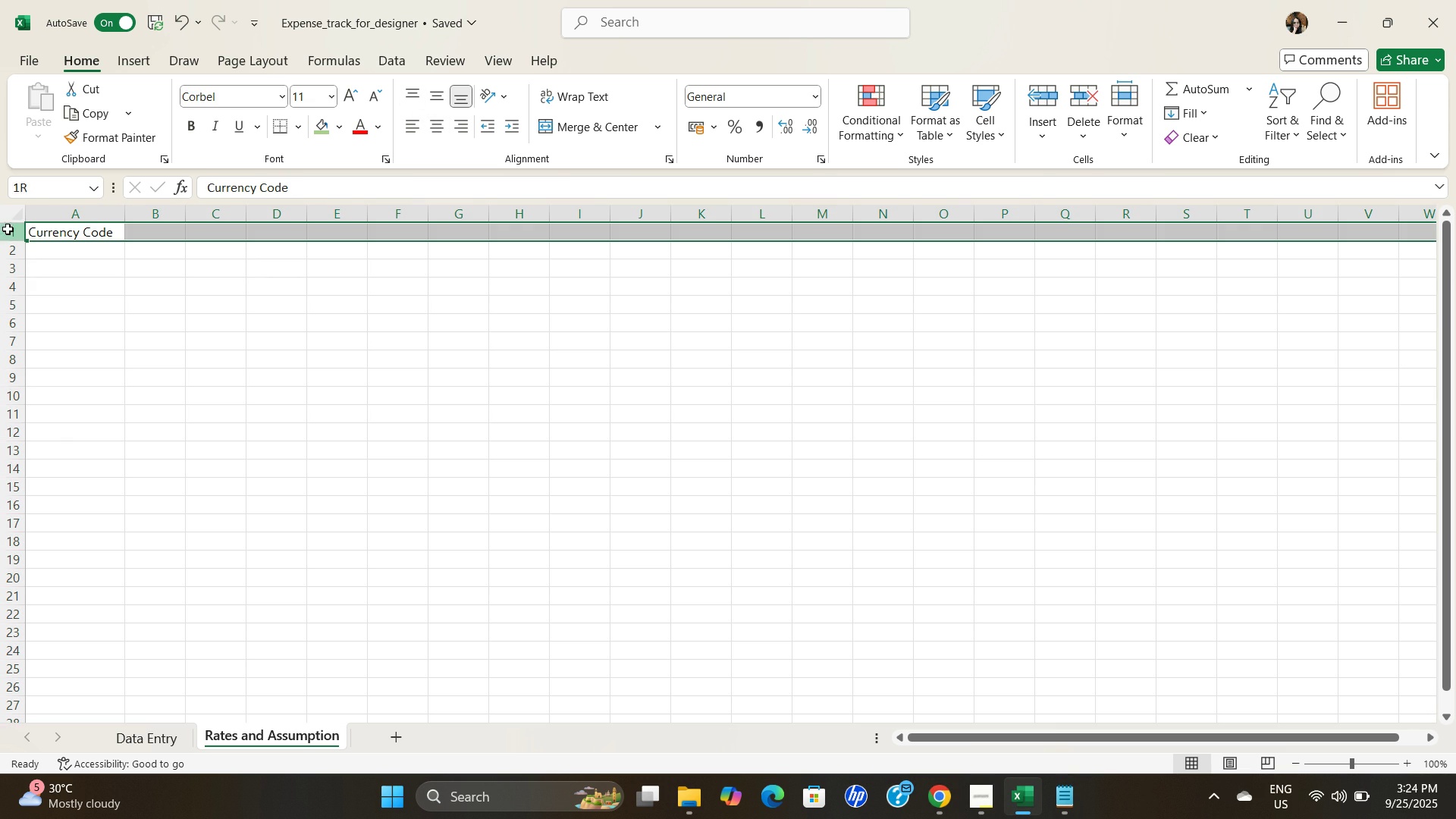 
left_click([8, 229])
 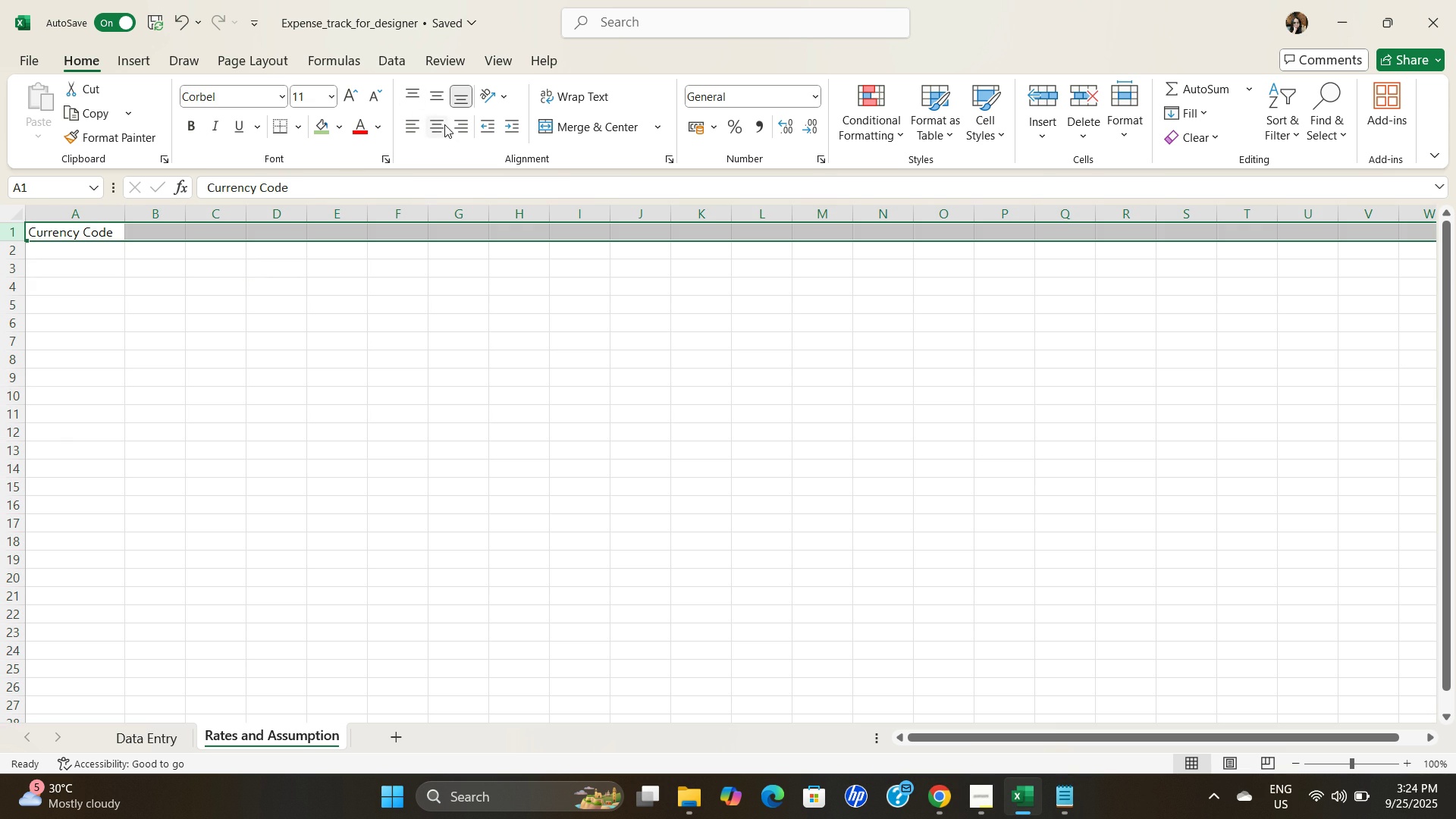 
left_click([444, 124])
 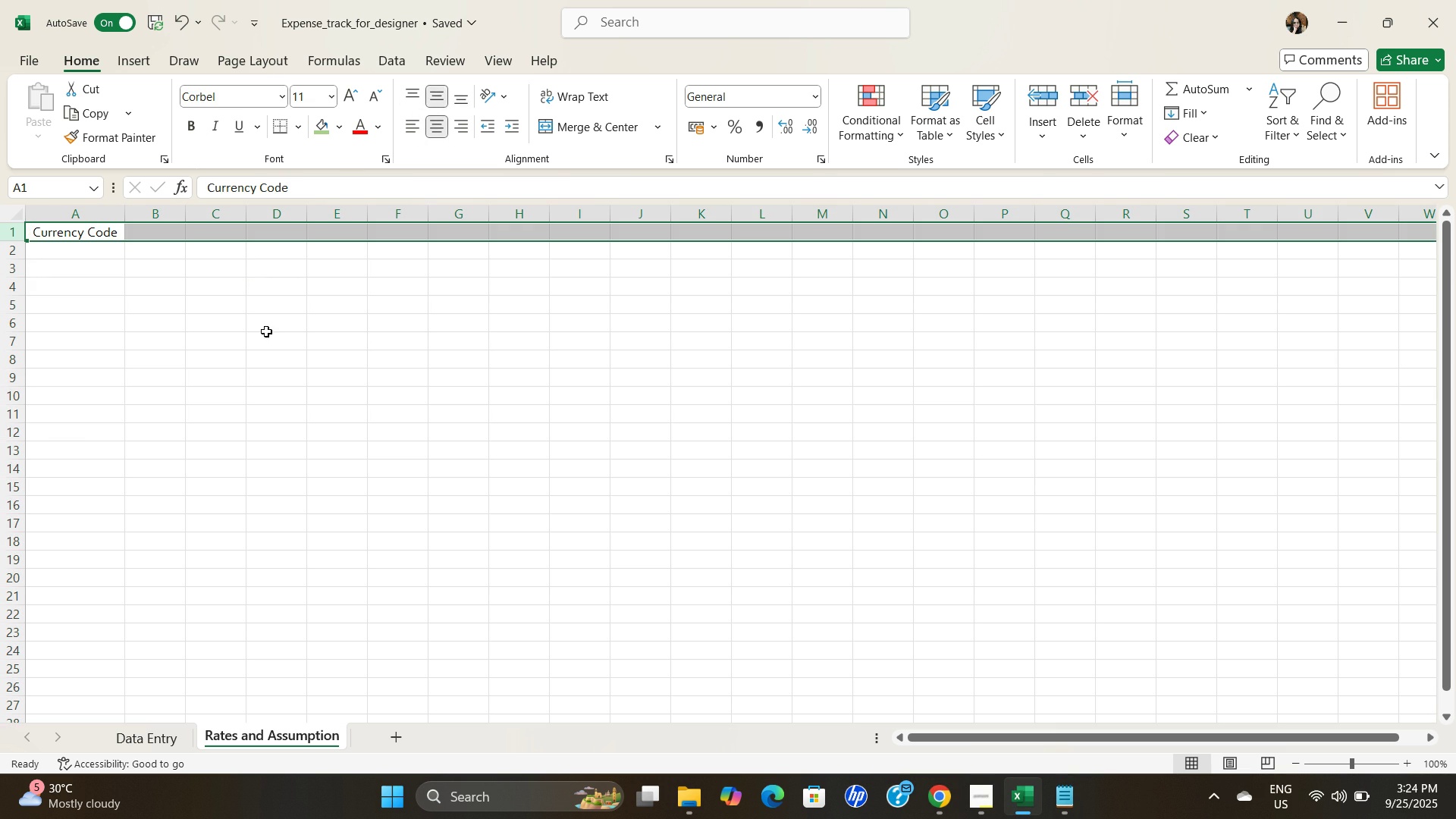 
double_click([266, 331])
 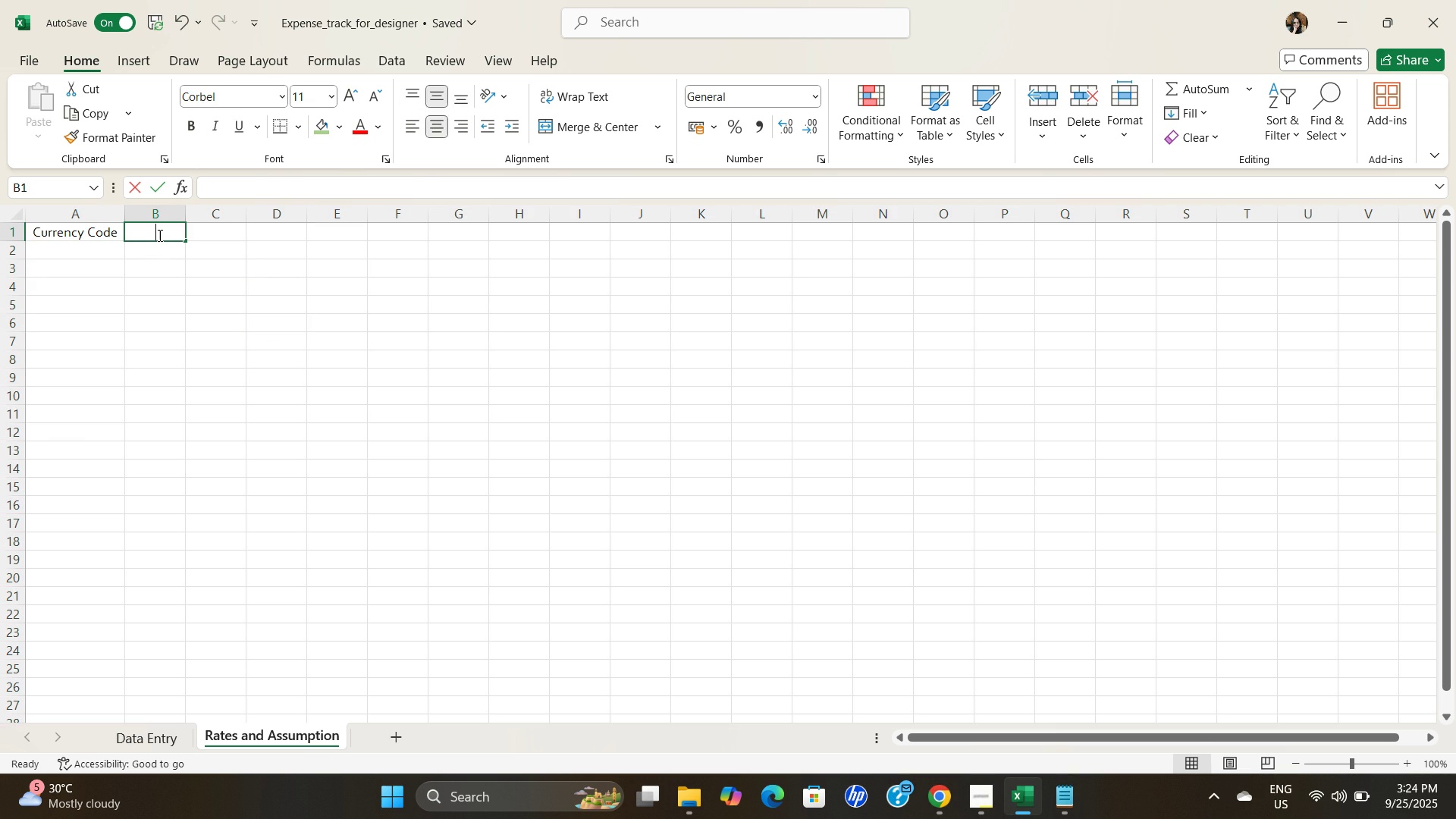 
double_click([158, 235])
 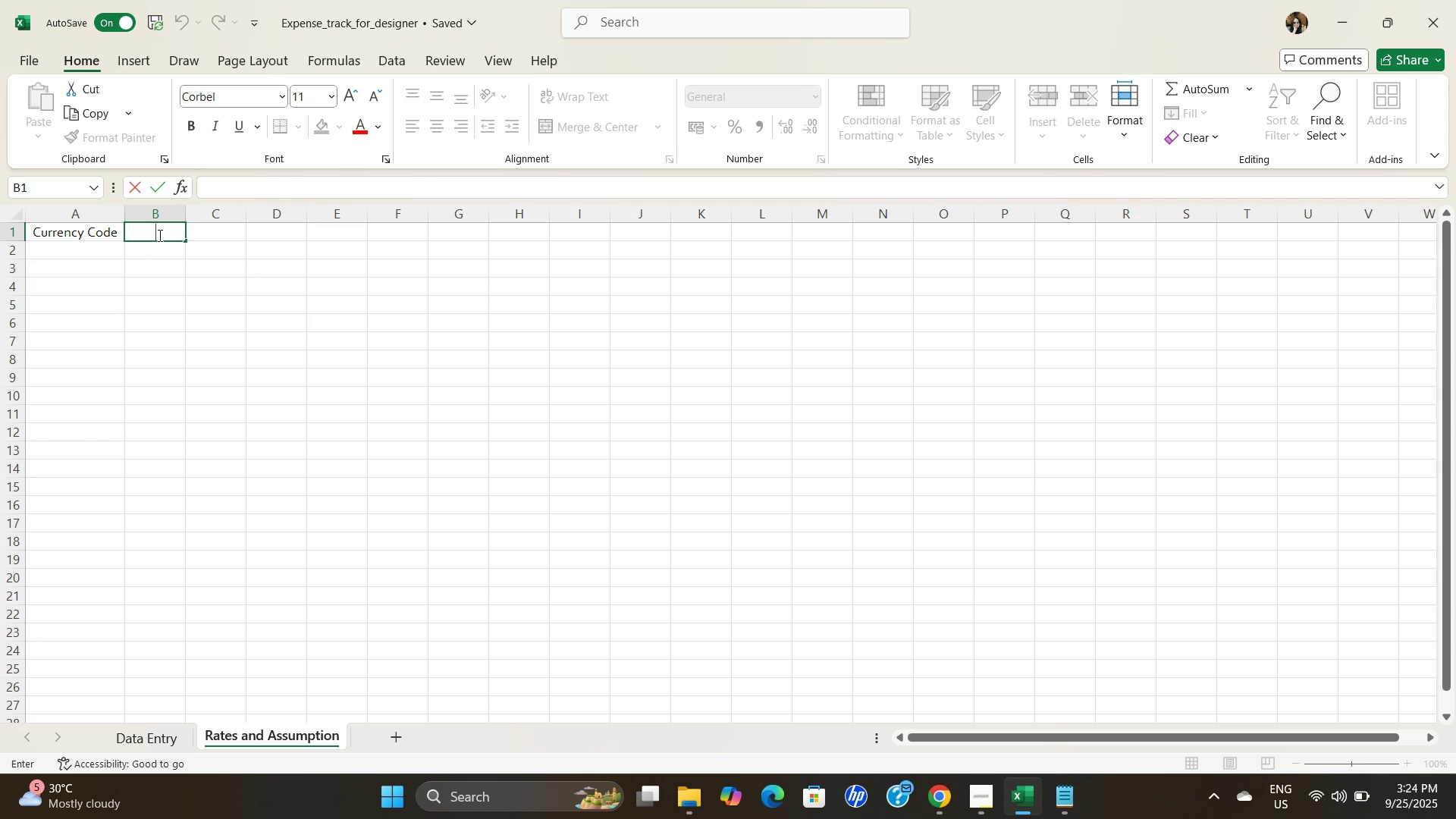 
type(rate)
key(Backspace)
key(Backspace)
key(Backspace)
key(Backspace)
type(rate)
key(Backspace)
key(Backspace)
key(Backspace)
key(Backspace)
type(rat)
key(Backspace)
key(Backspace)
key(Backspace)
type(RAt)
key(Backspace)
key(Backspace)
type(ate to PHP)